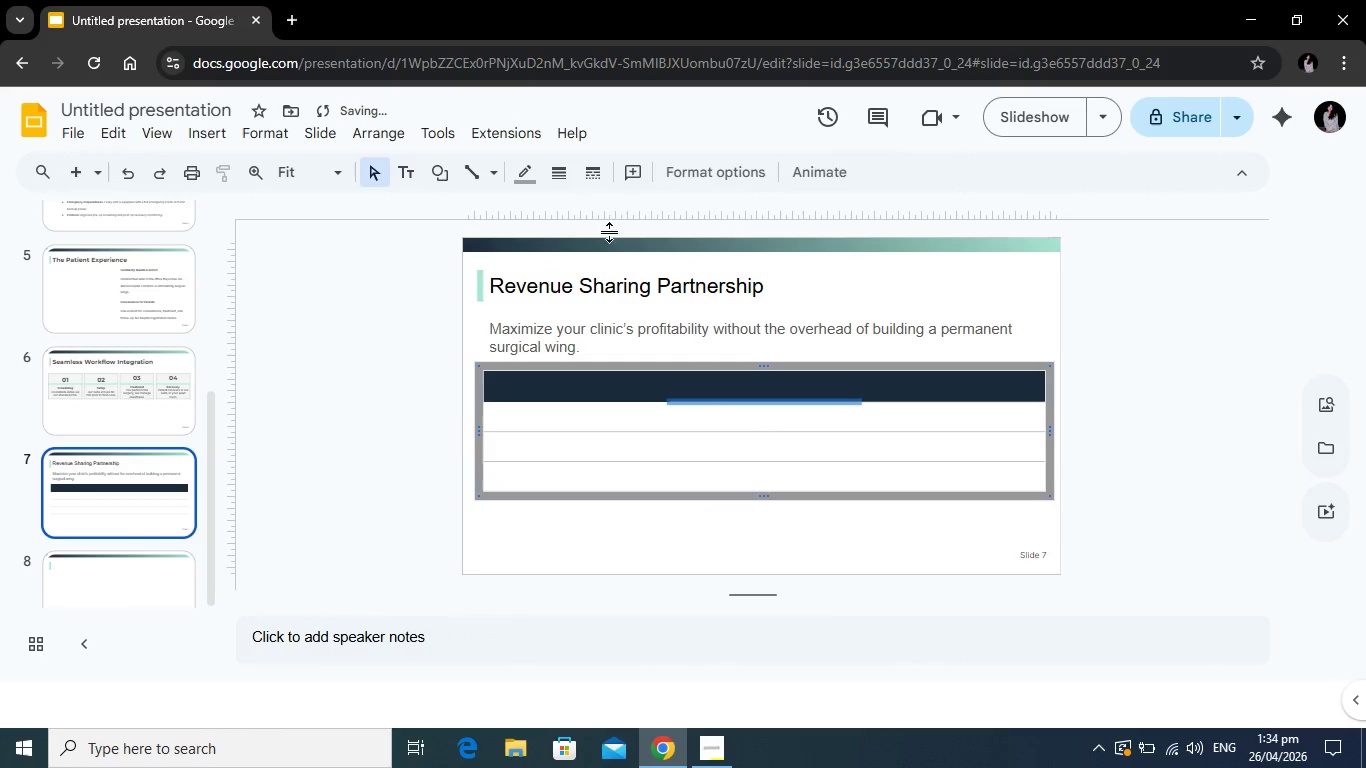 
left_click([512, 170])
 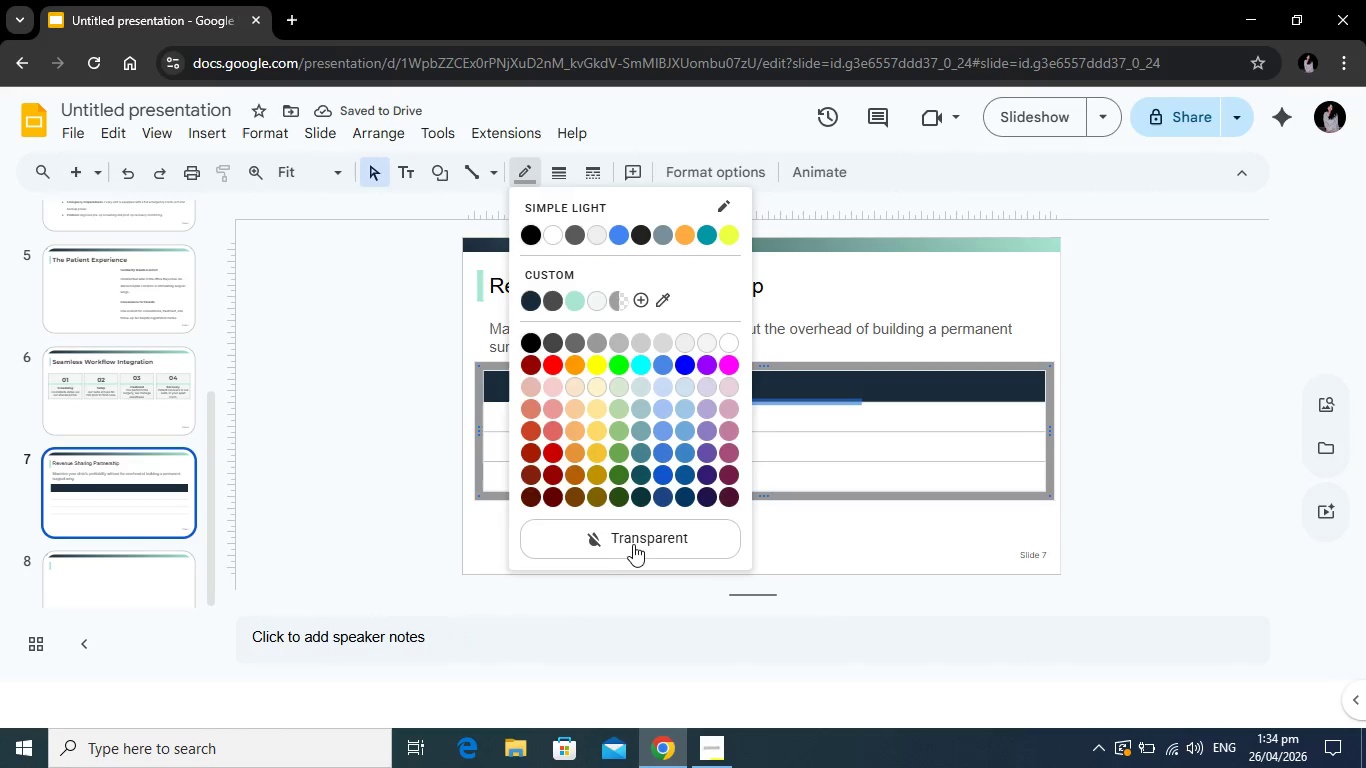 
left_click([635, 541])
 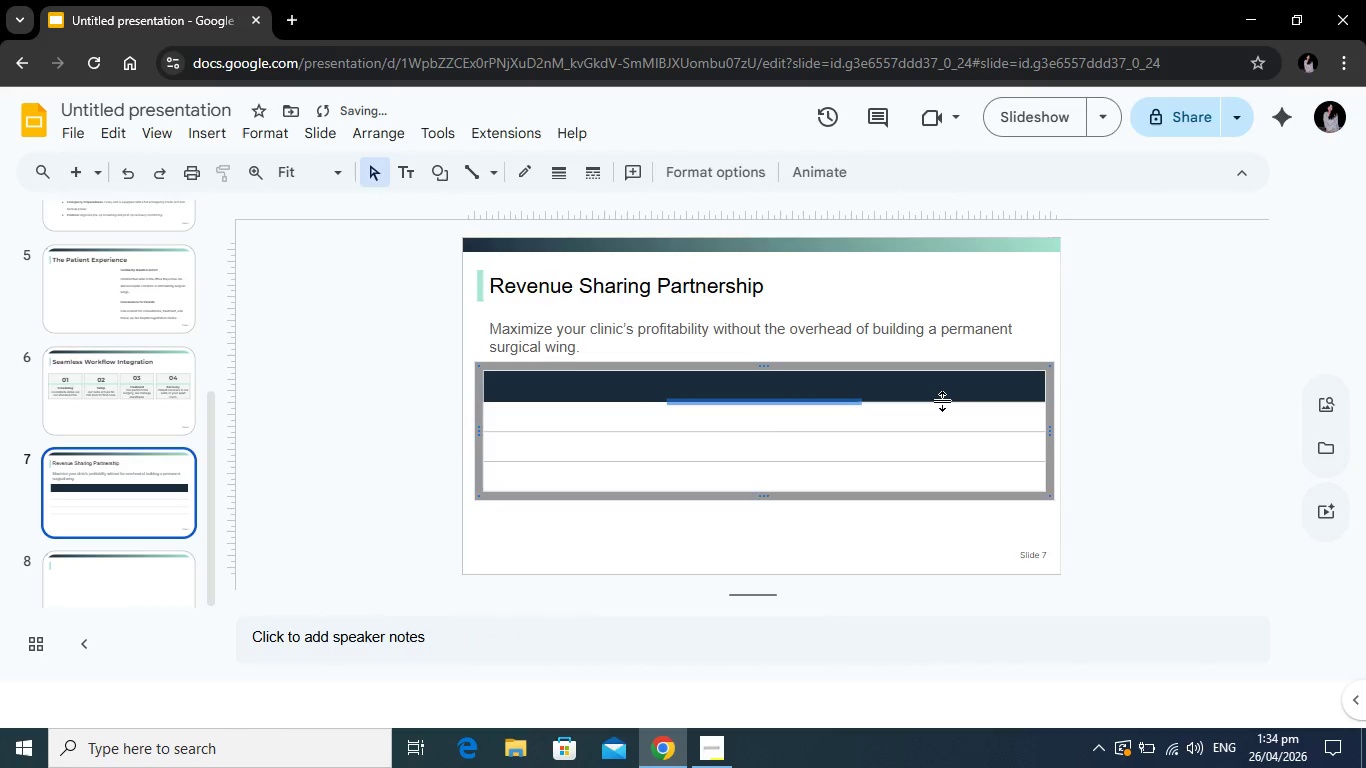 
left_click([943, 401])
 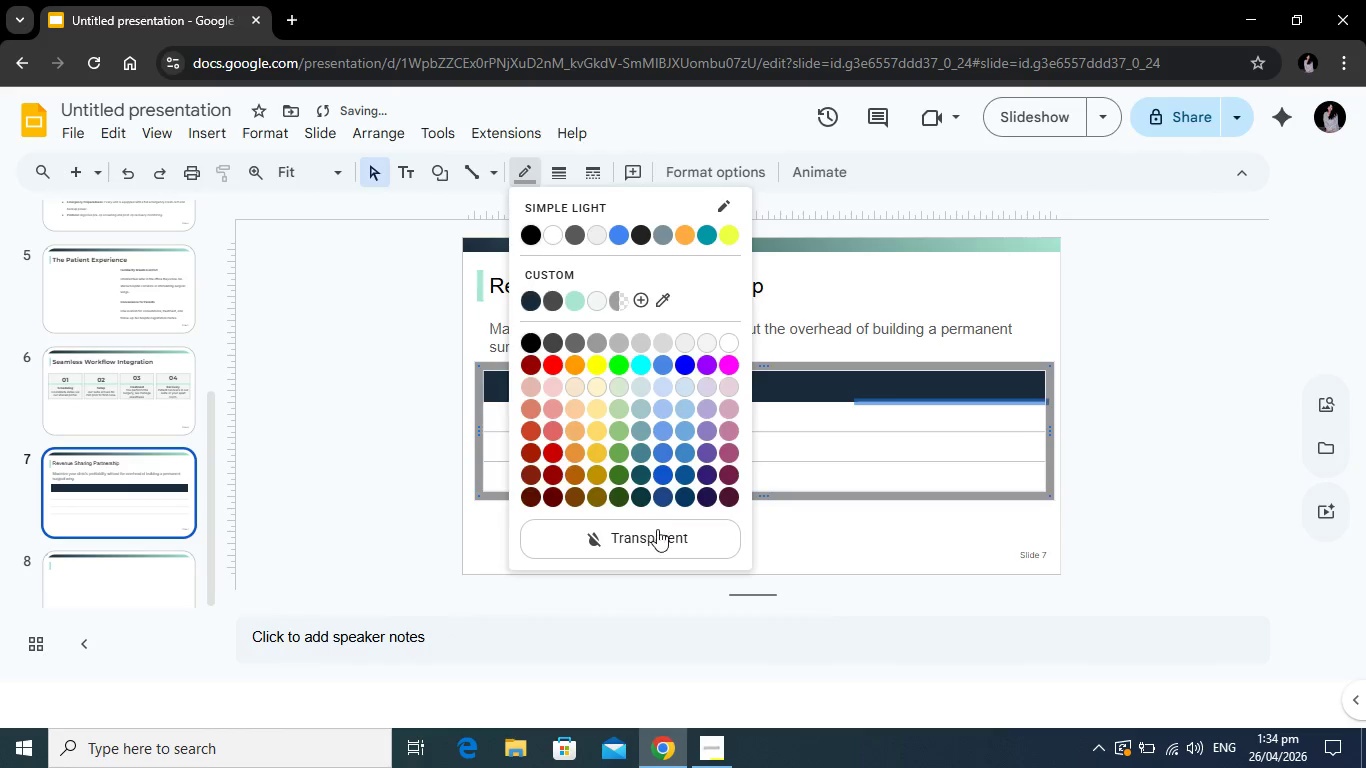 
left_click([657, 531])
 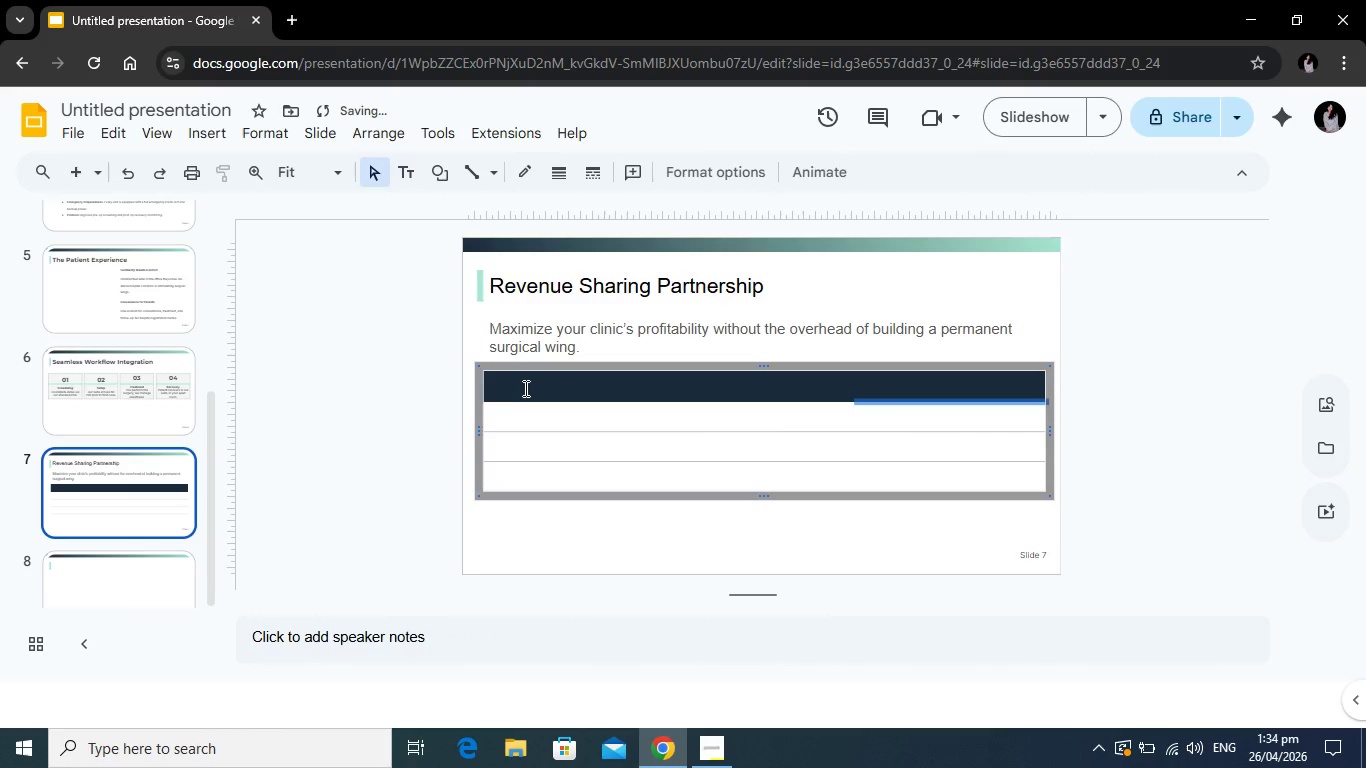 
left_click([524, 388])
 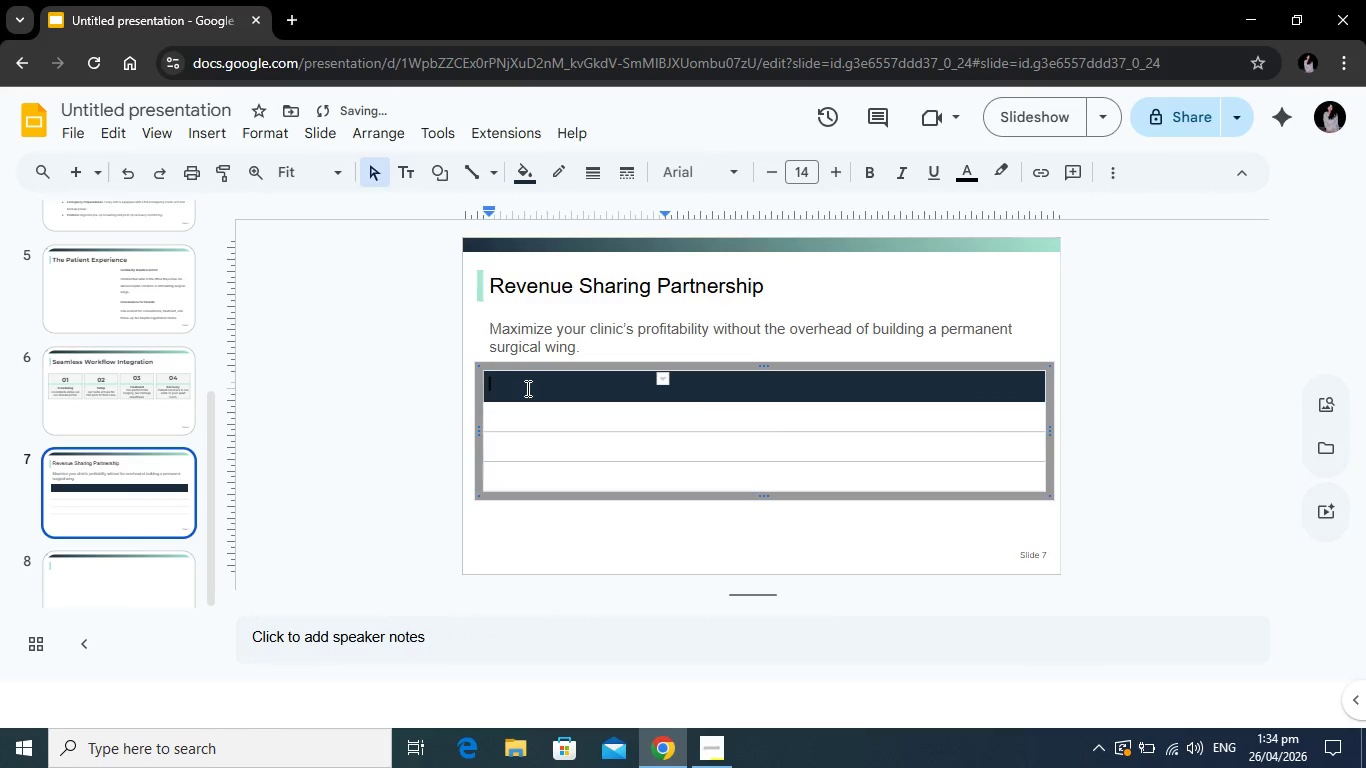 
type(REvenue)
key(Backspace)
key(Backspace)
key(Backspace)
key(Backspace)
key(Backspace)
key(Backspace)
type(evenue Component)
 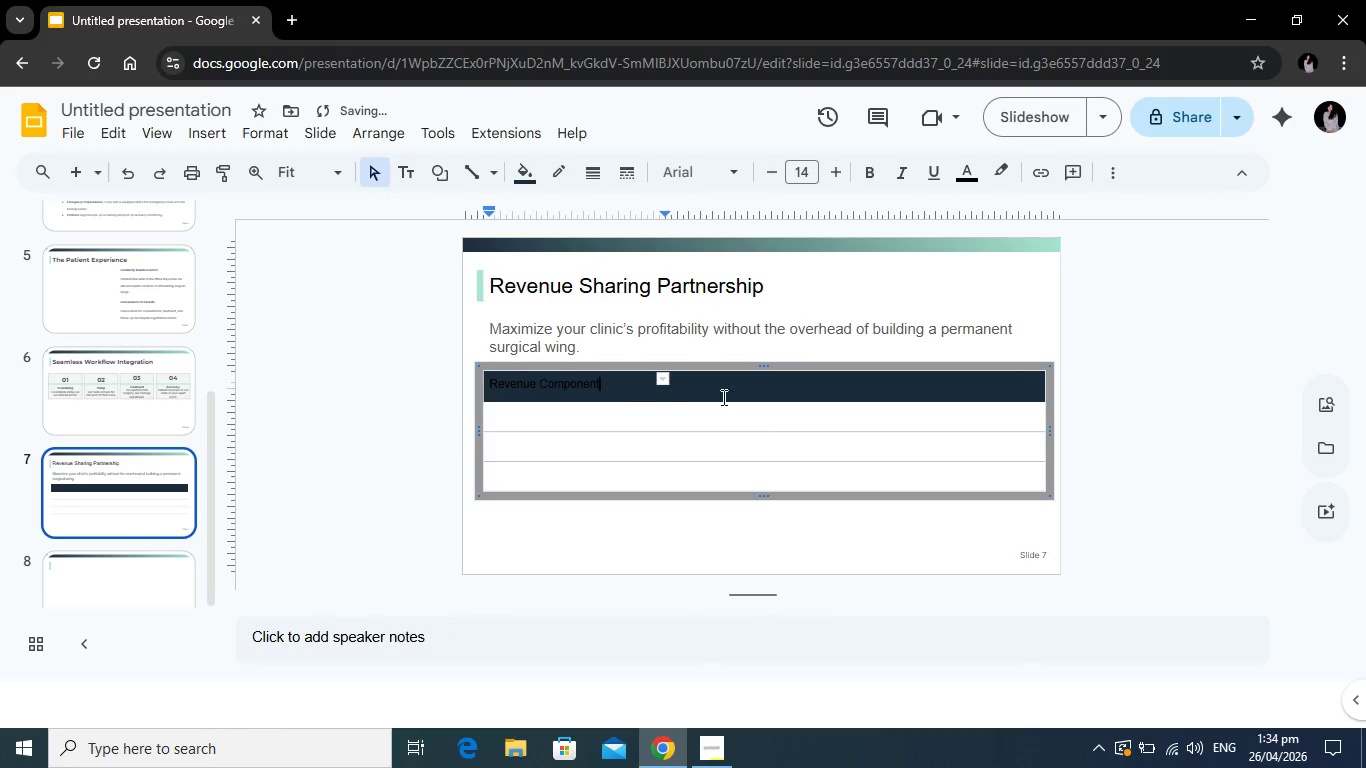 
left_click([723, 396])
 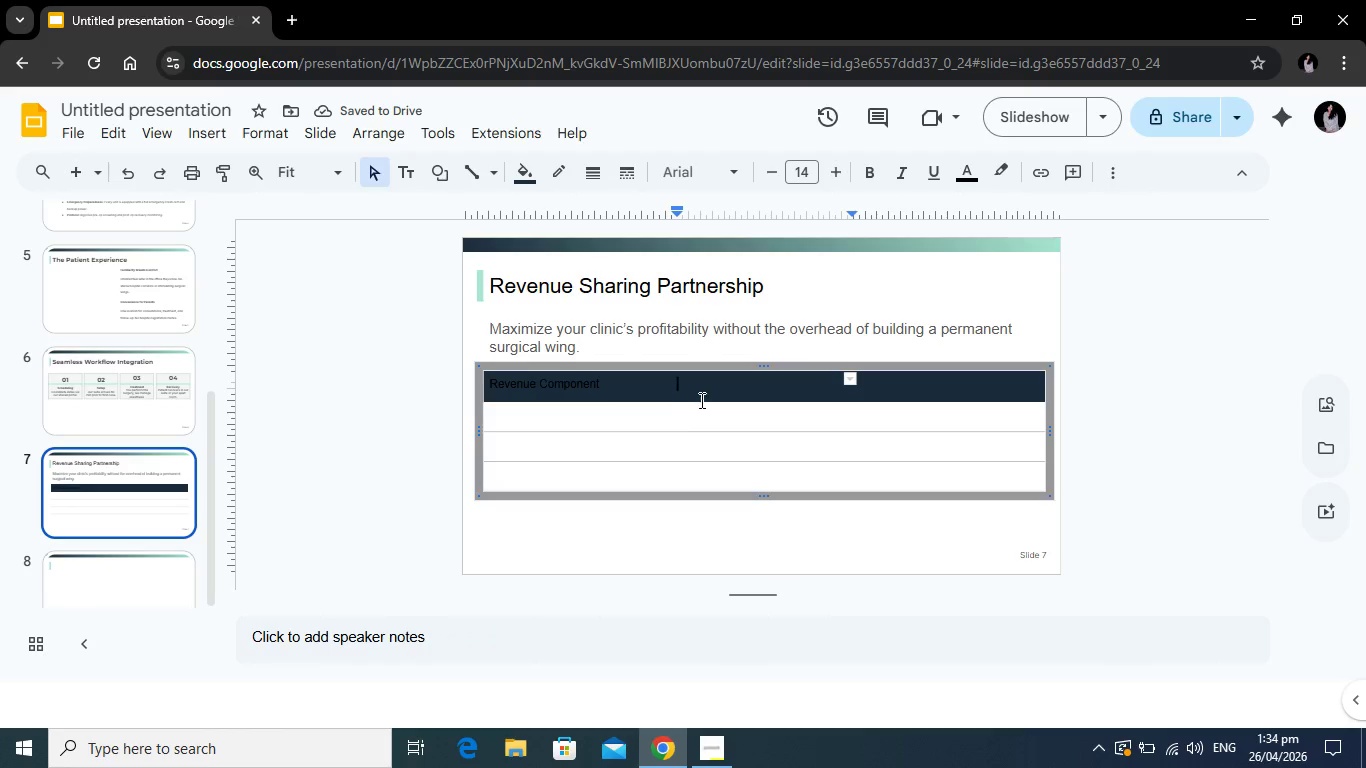 
key(Alt+Tab)